 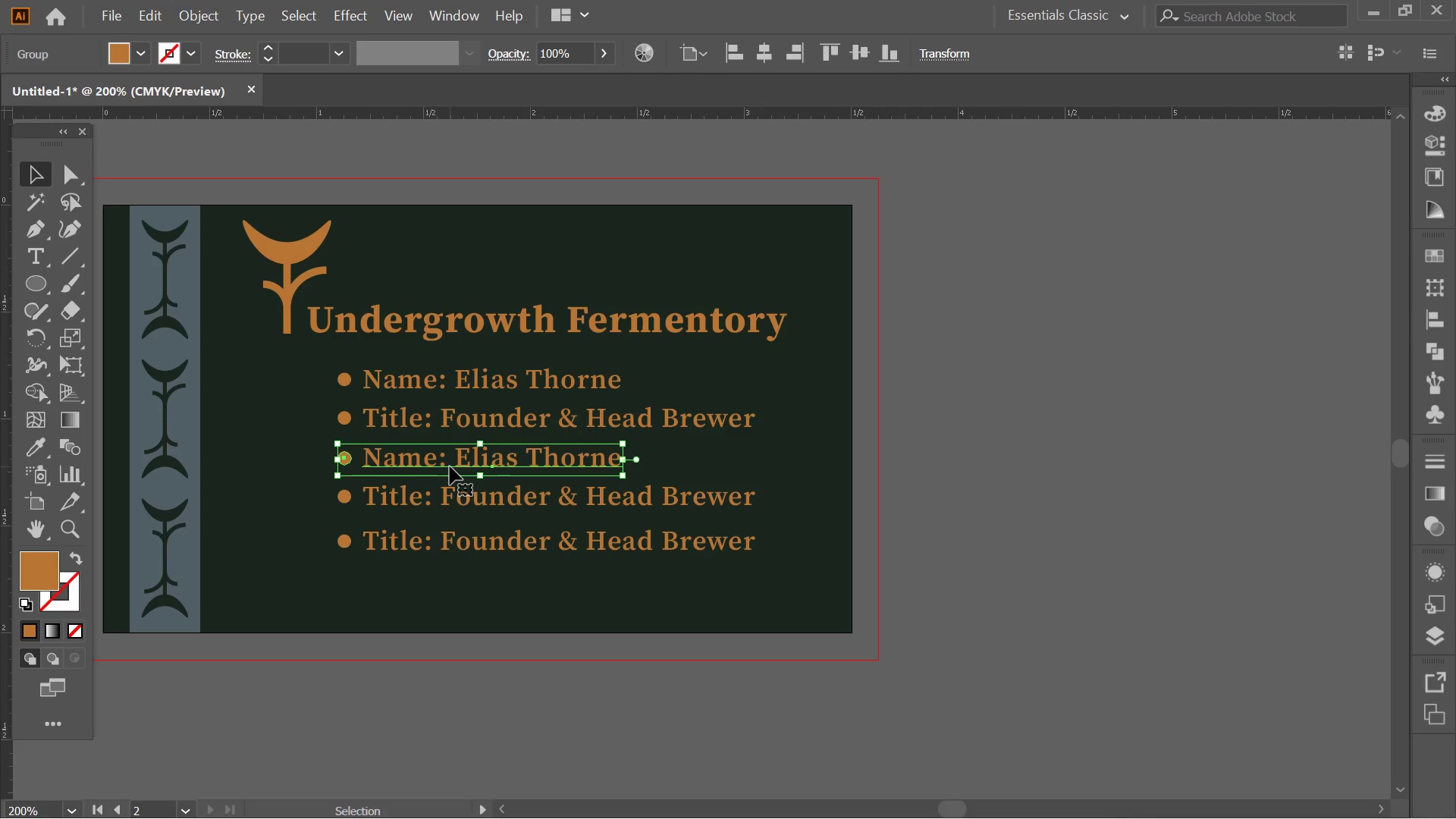 
triple_click([450, 466])
 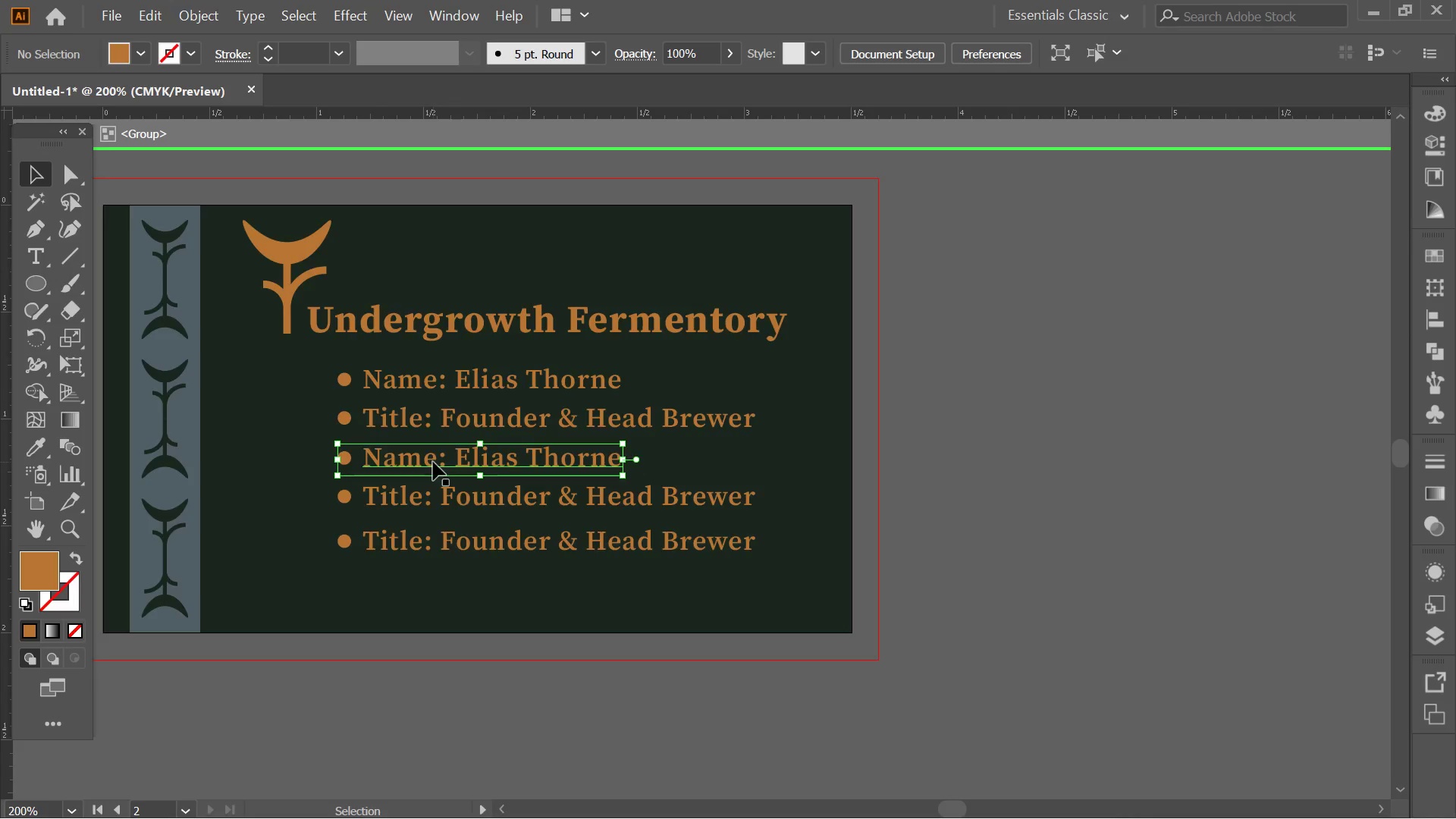 
triple_click([433, 462])
 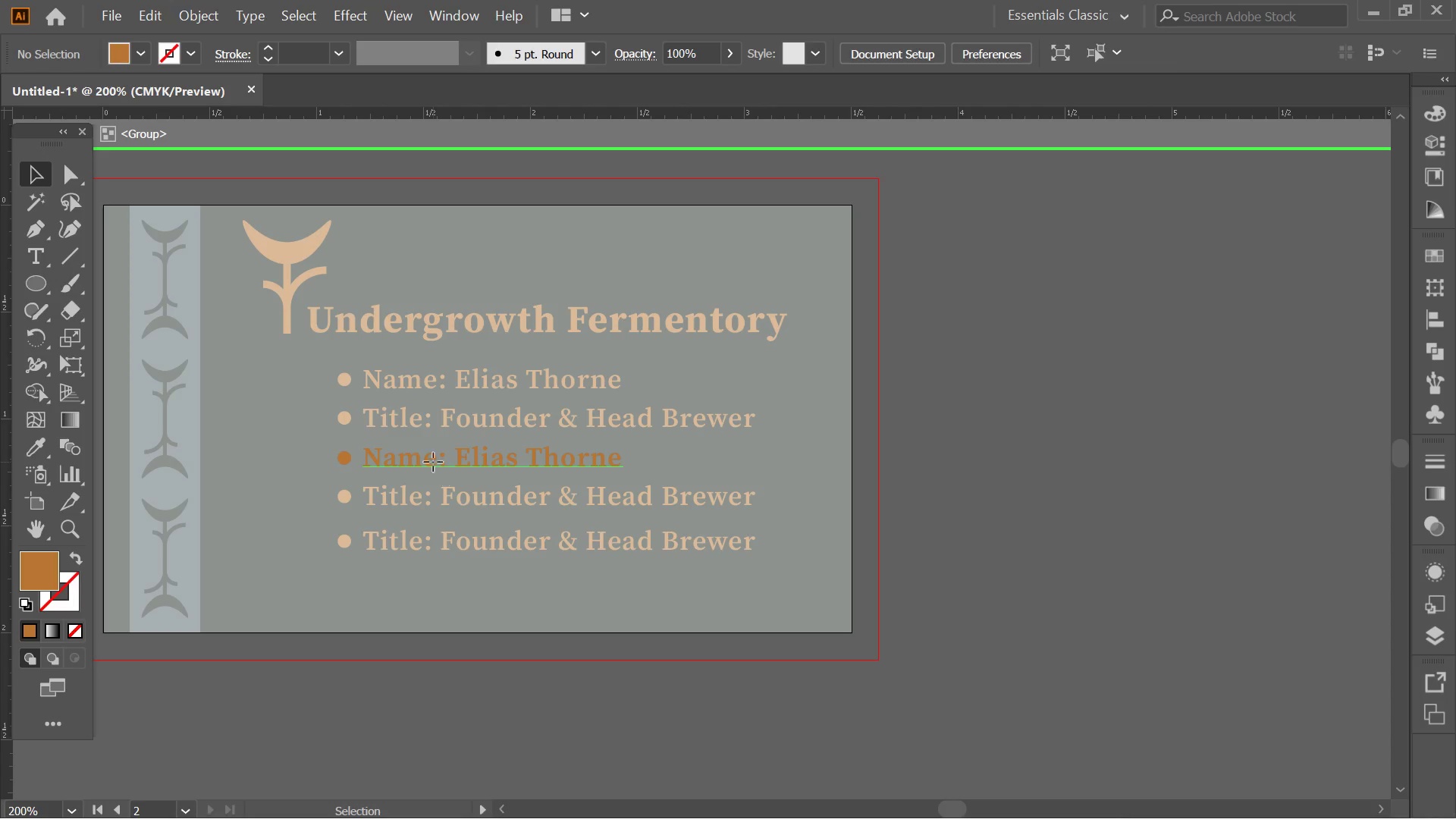 
triple_click([433, 462])
 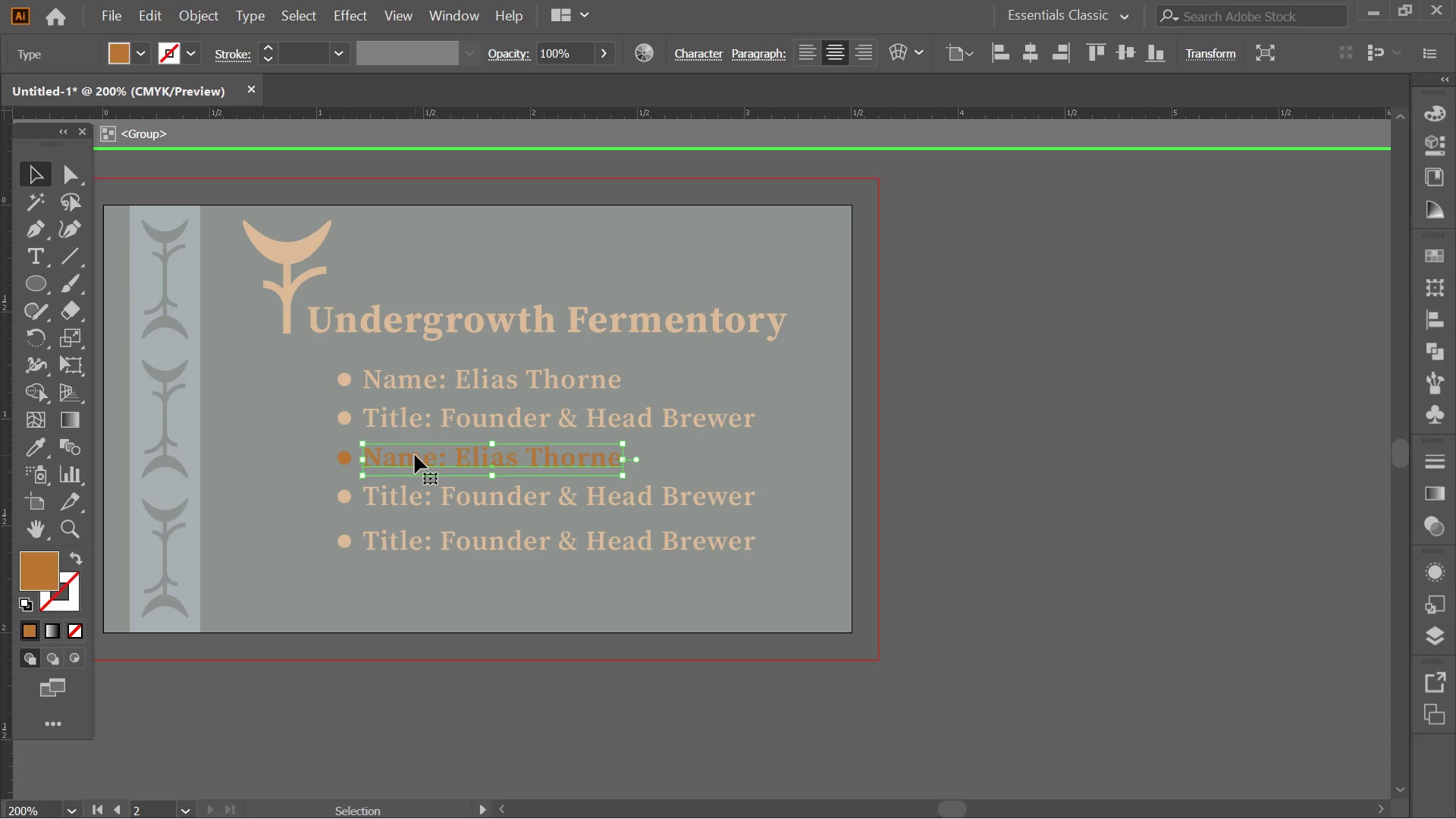 
double_click([415, 455])
 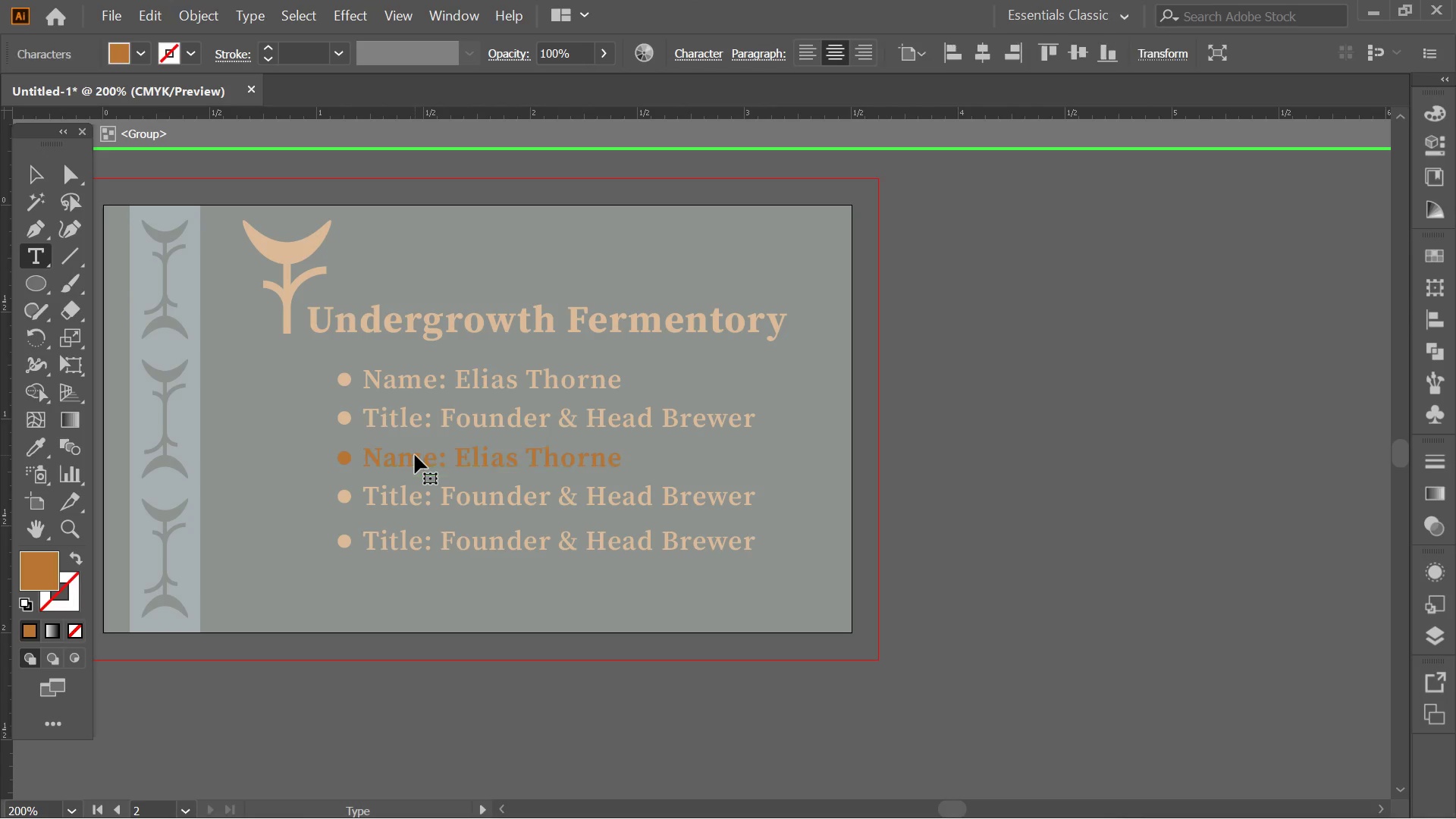 
triple_click([415, 455])
 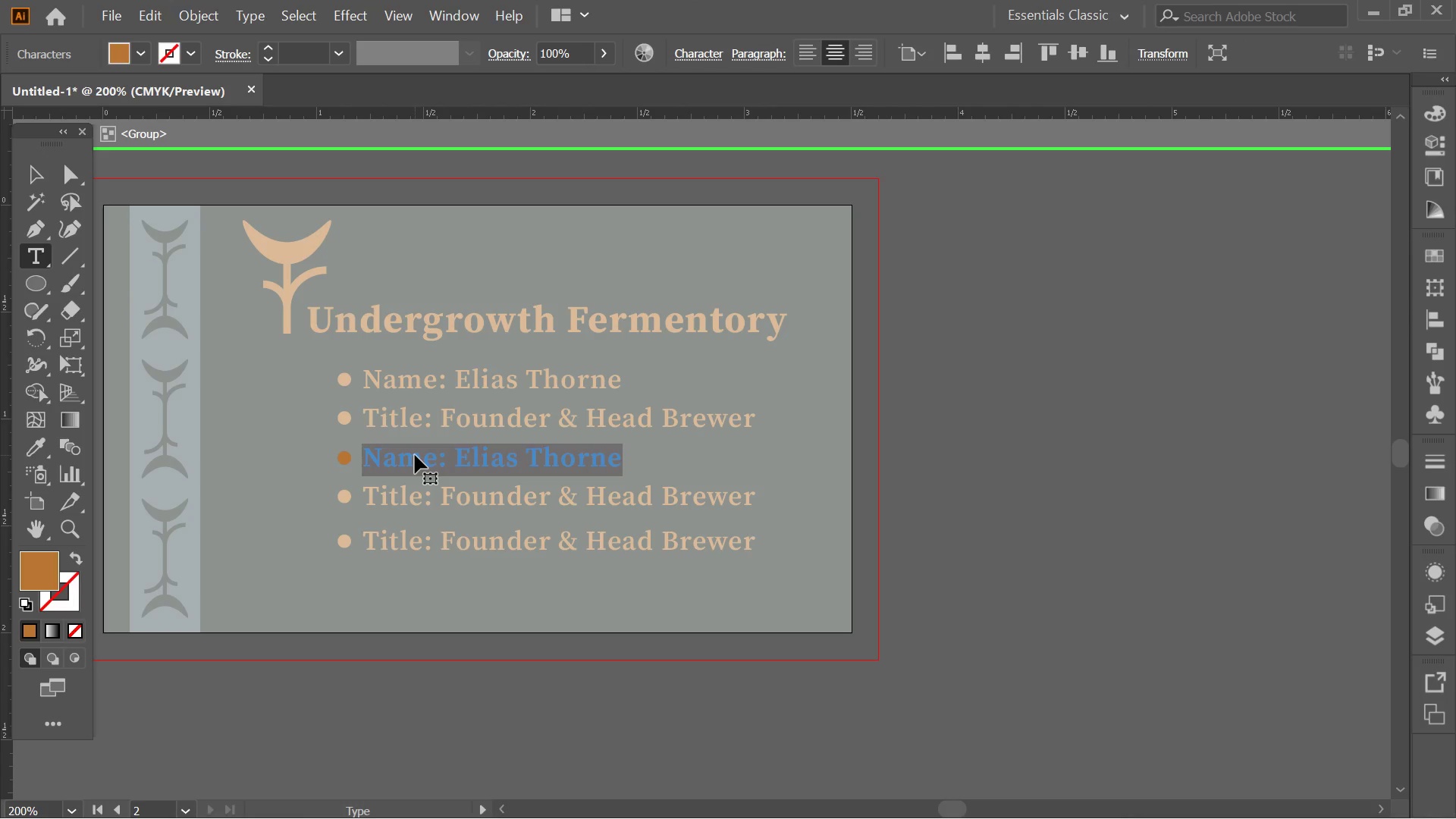 
key(Control+V)
 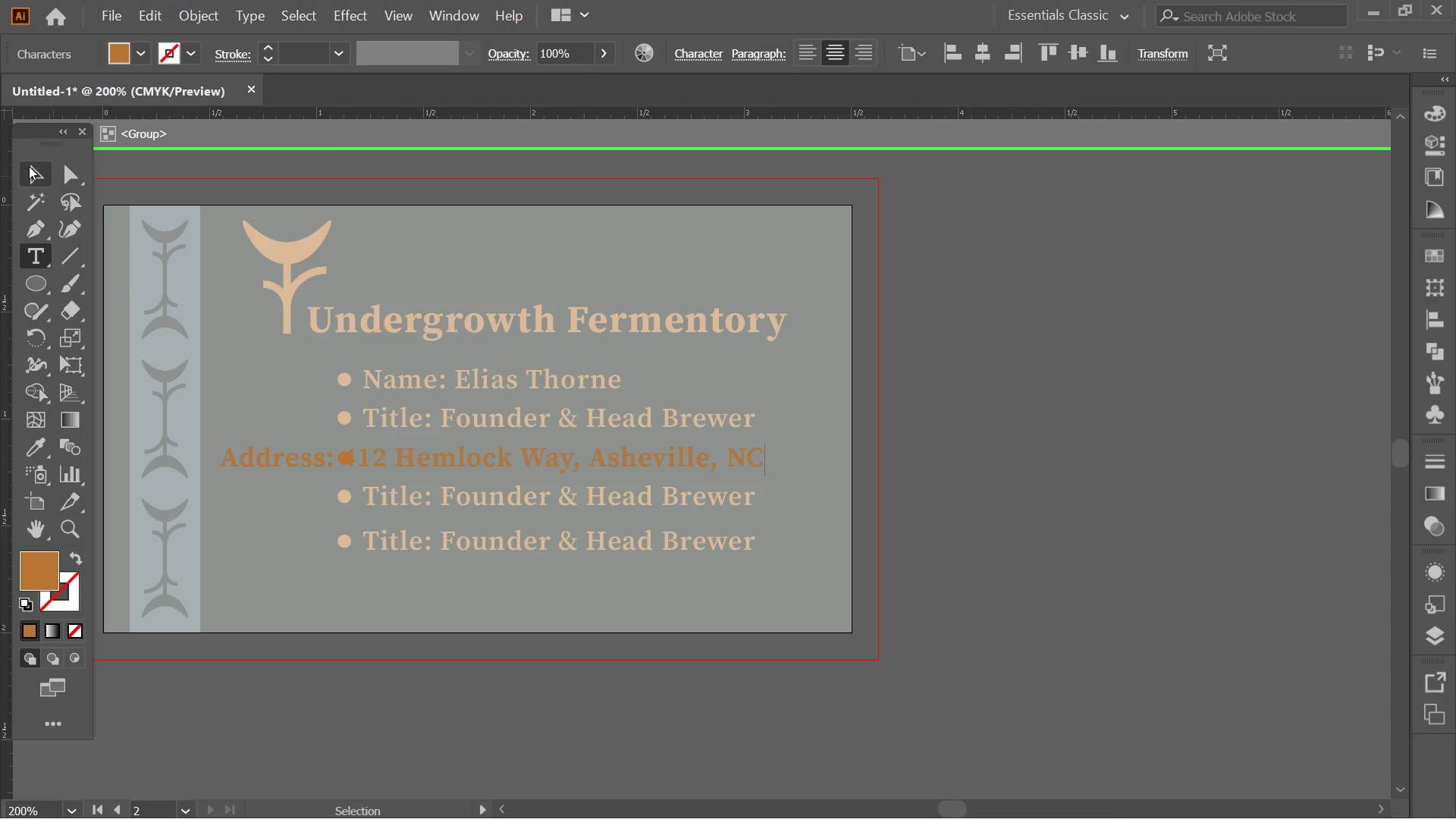 
left_click([43, 171])
 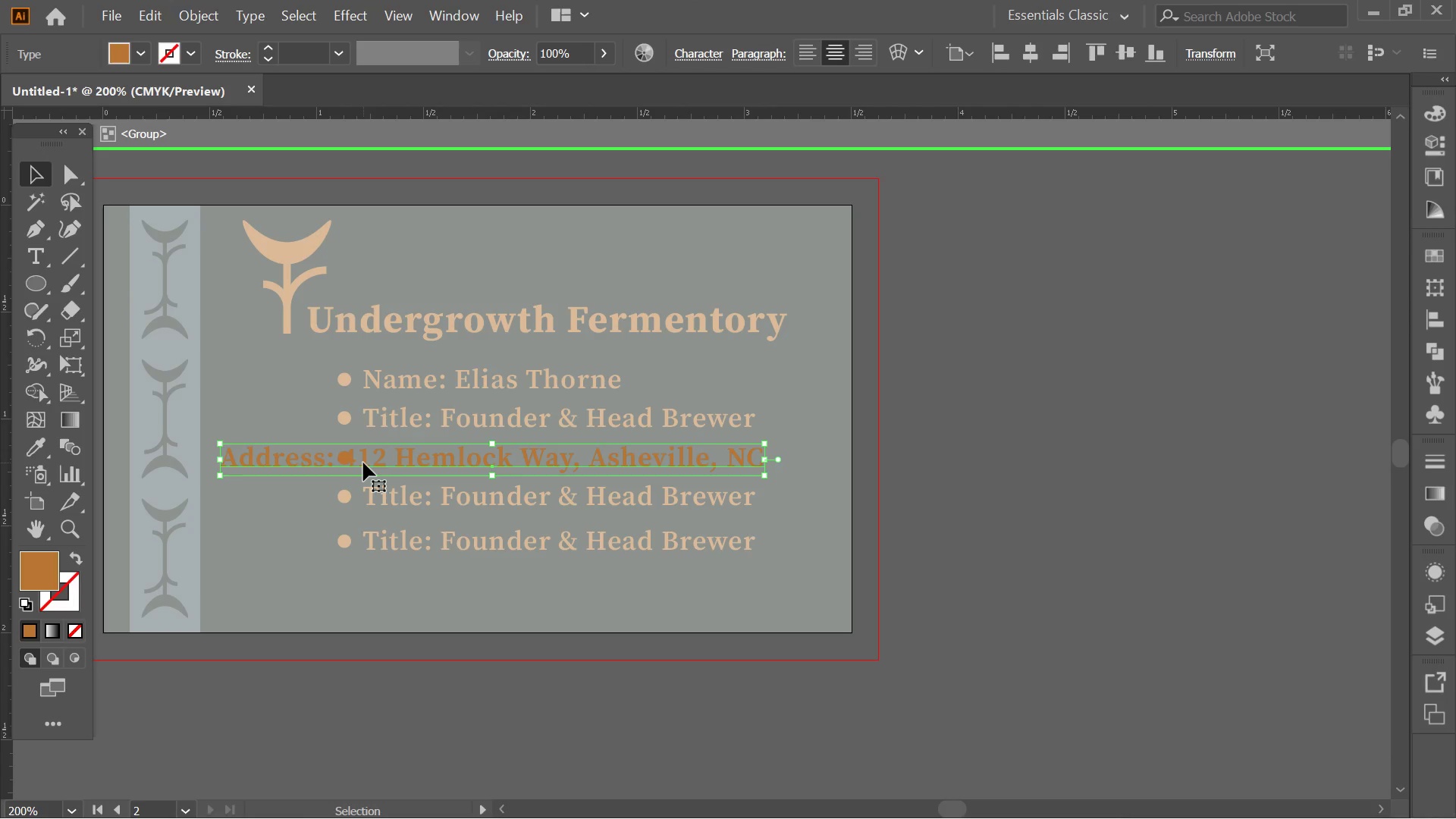 
left_click_drag(start_coordinate=[365, 462], to_coordinate=[508, 447])
 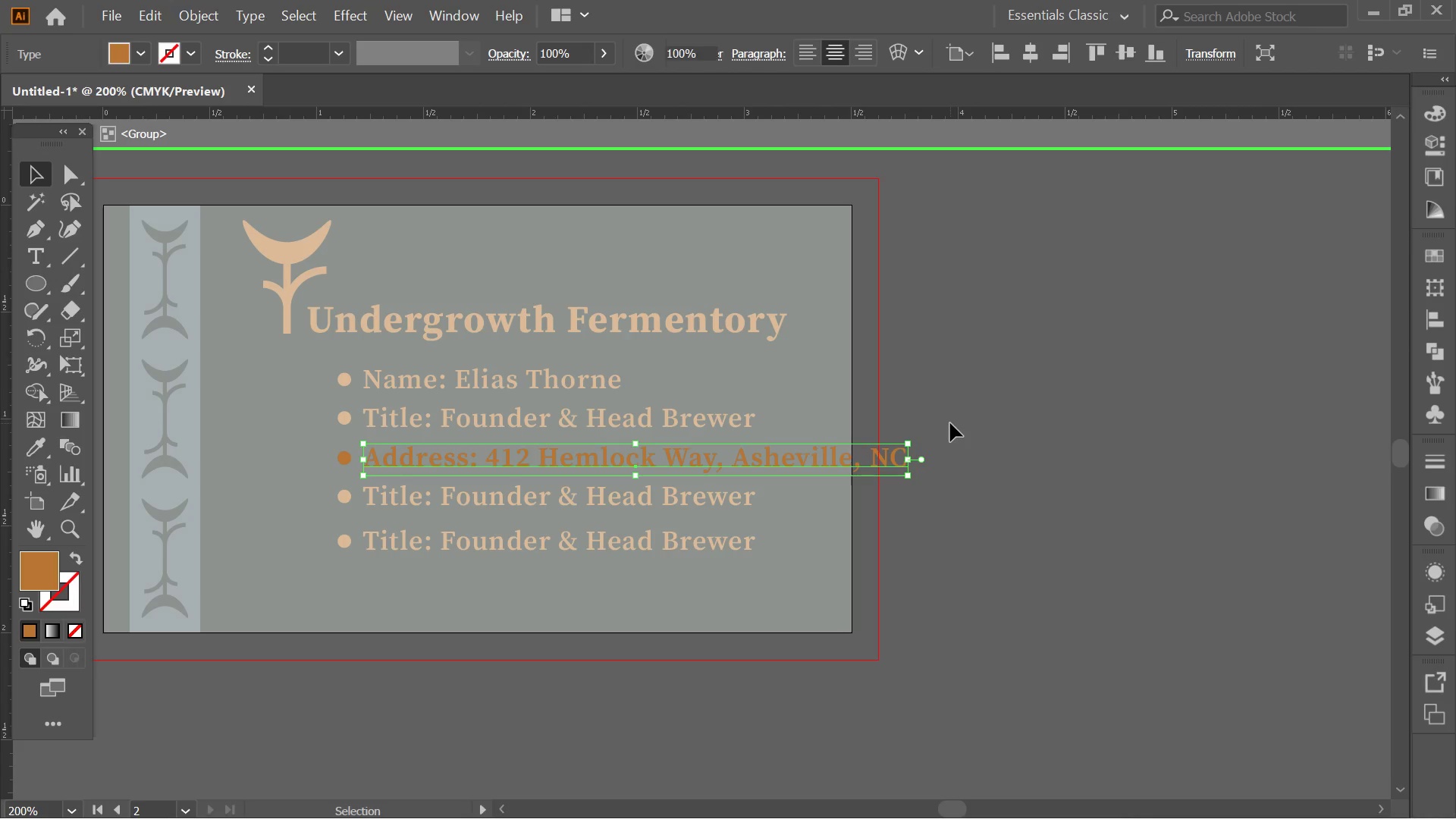 
hold_key(key=ShiftLeft, duration=2.34)
 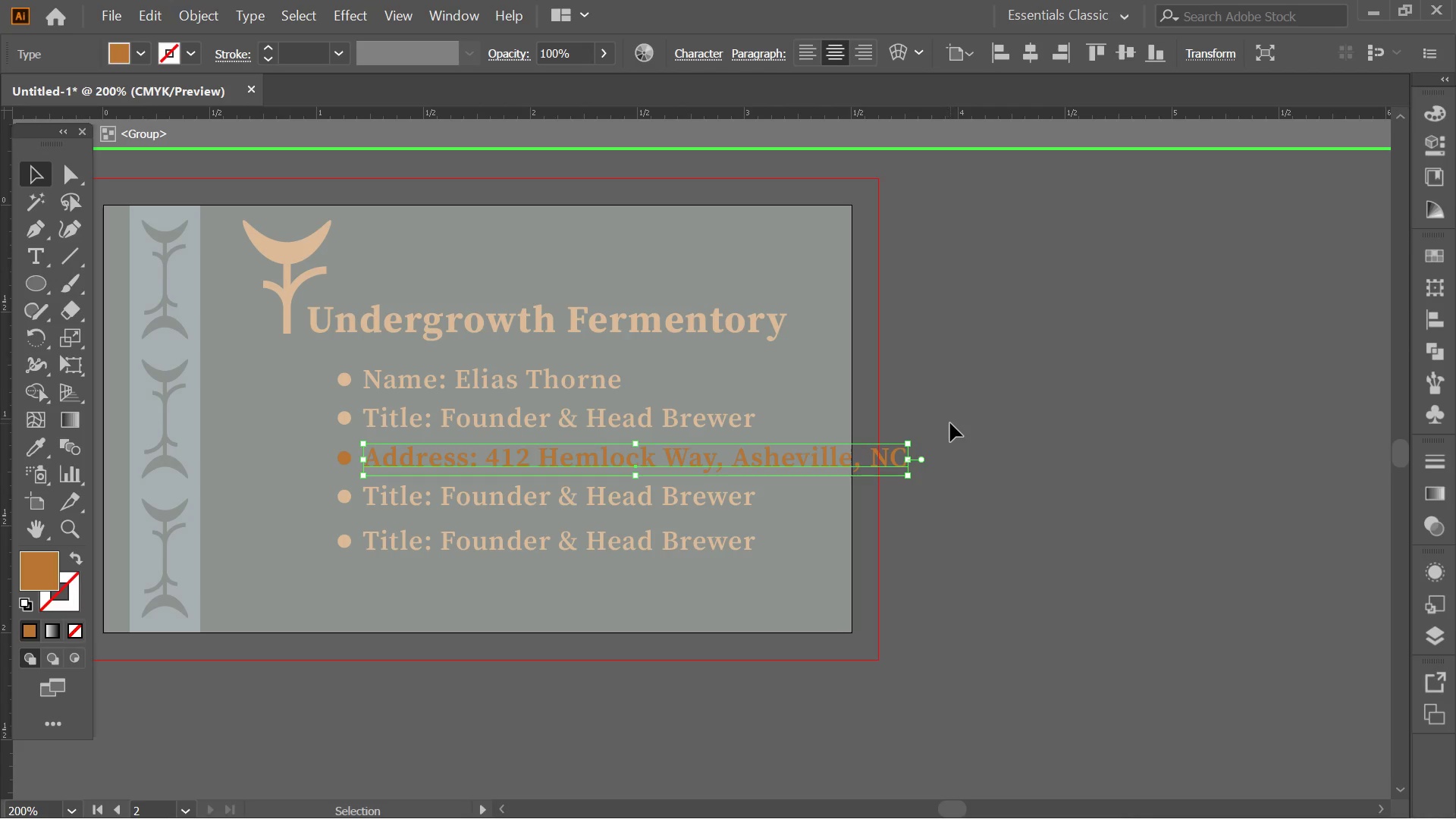 
left_click([950, 423])
 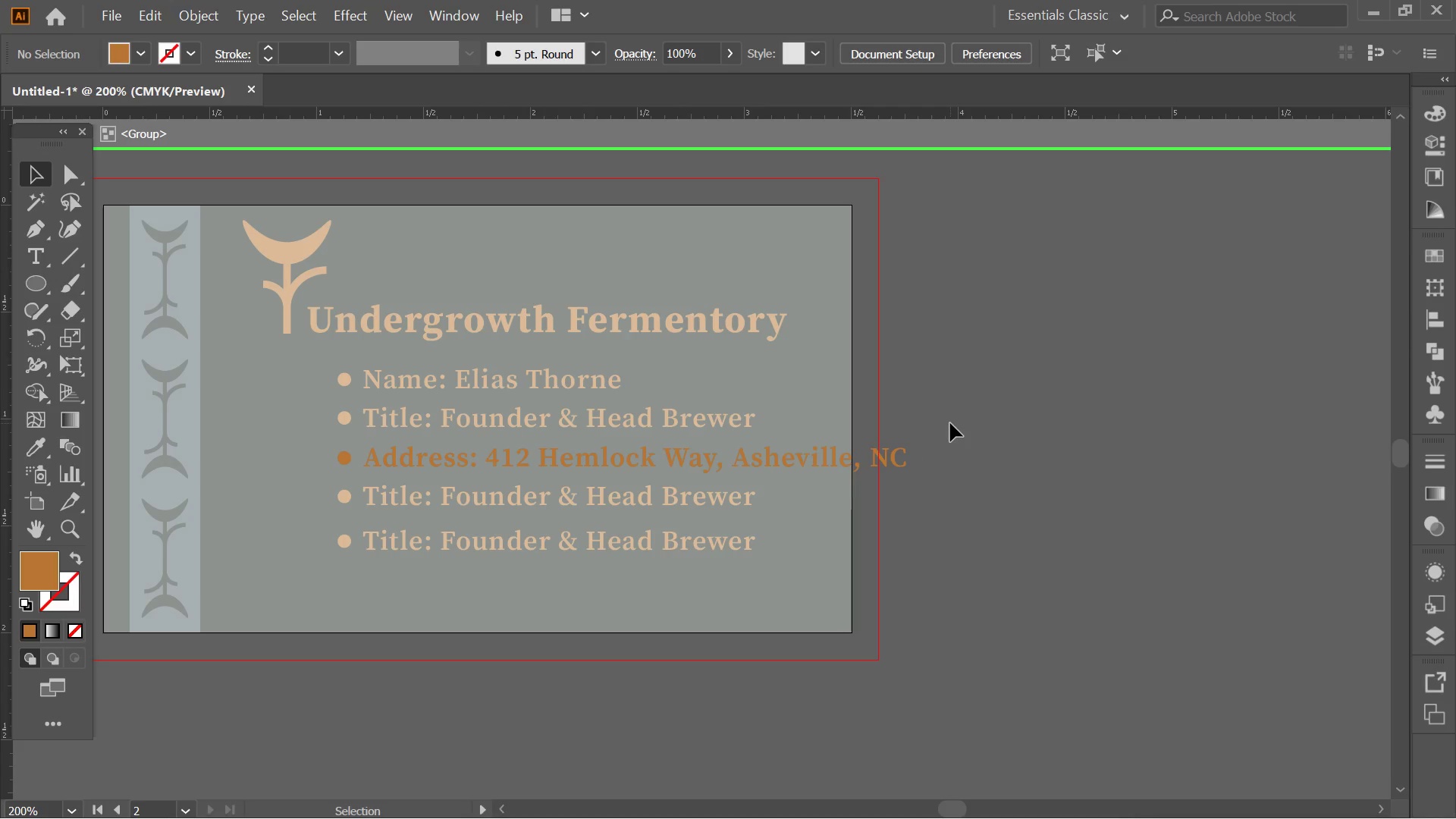 
double_click([950, 423])
 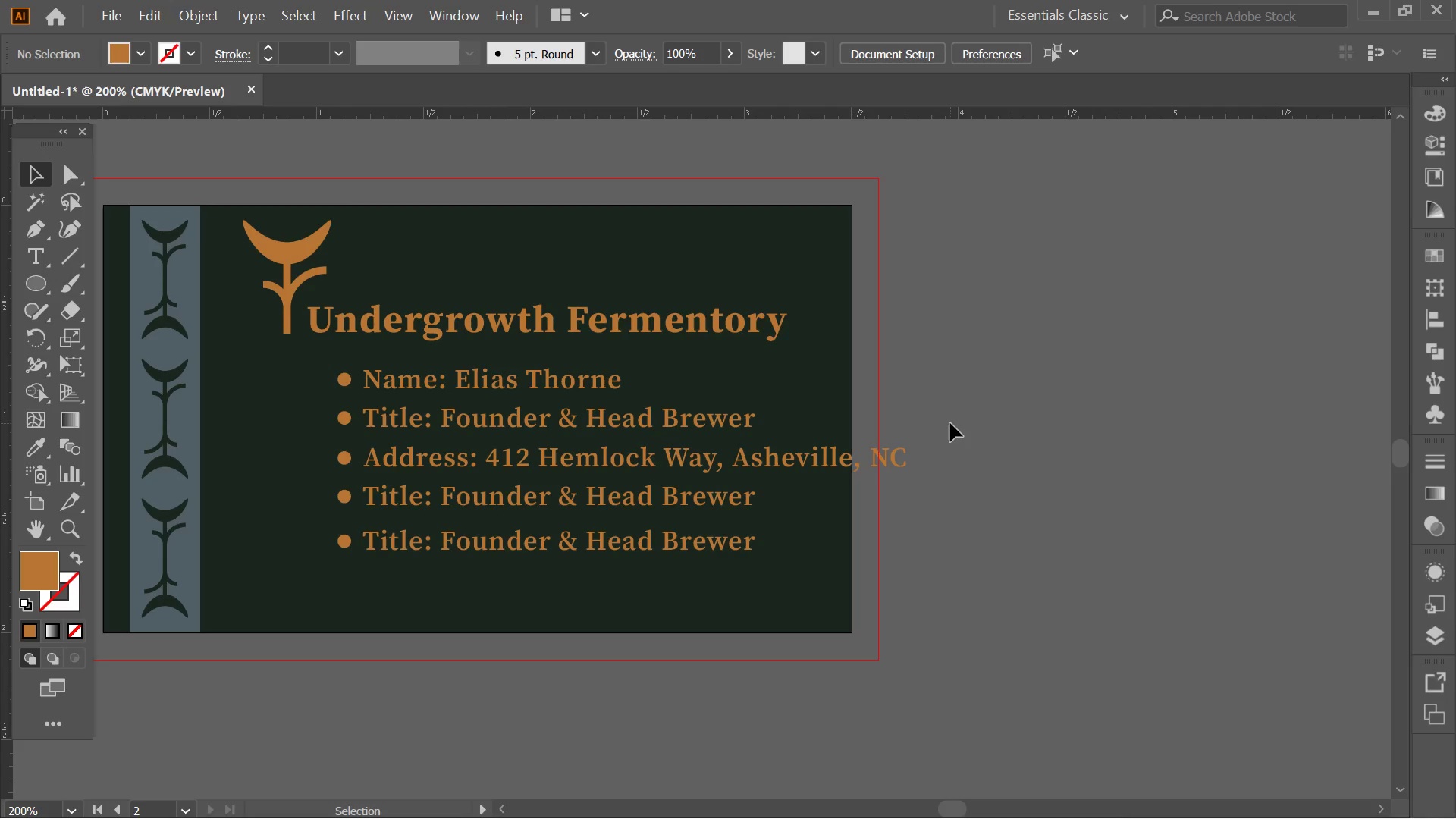 
triple_click([950, 423])
 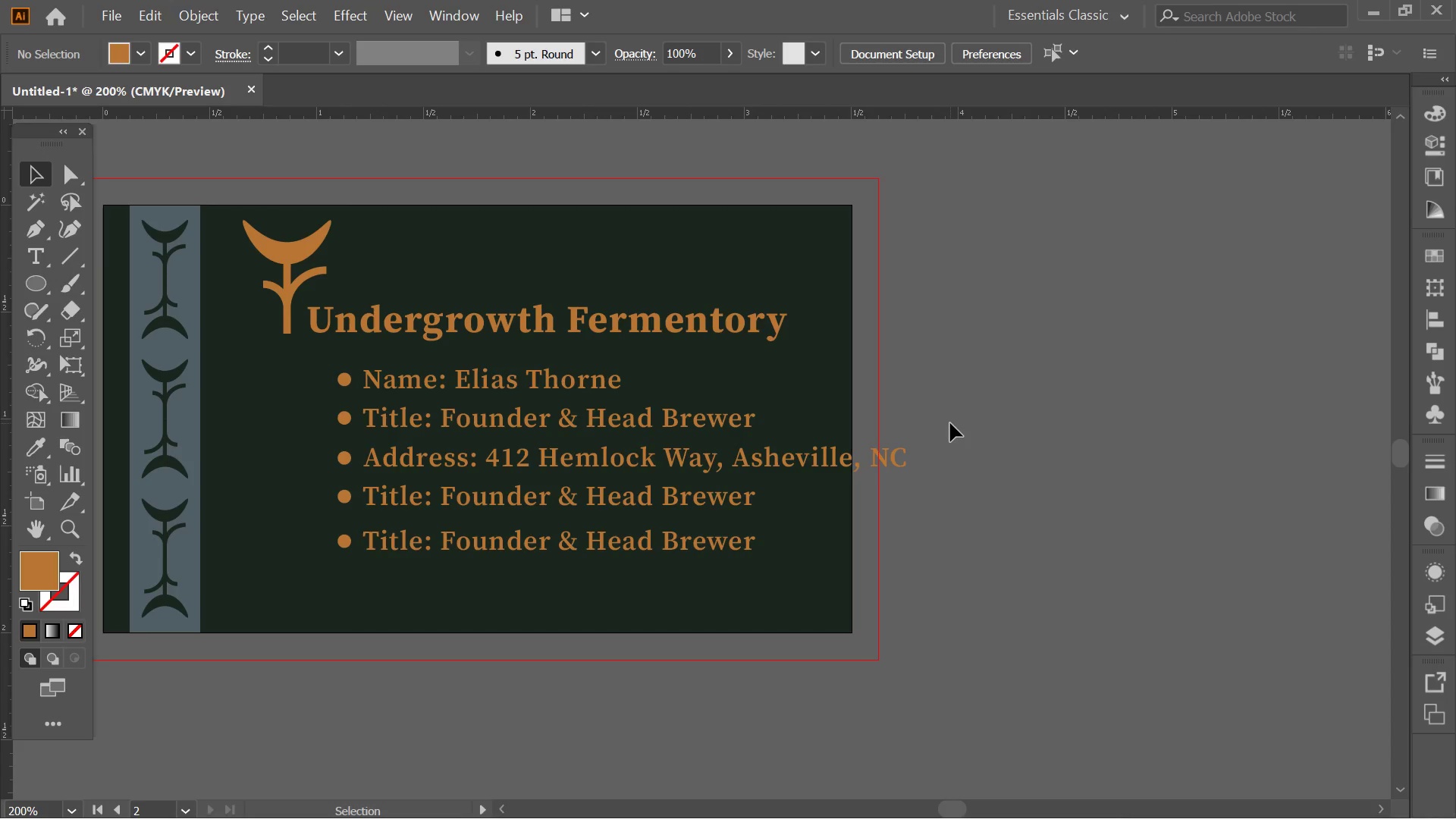 
key(Alt+AltLeft)
 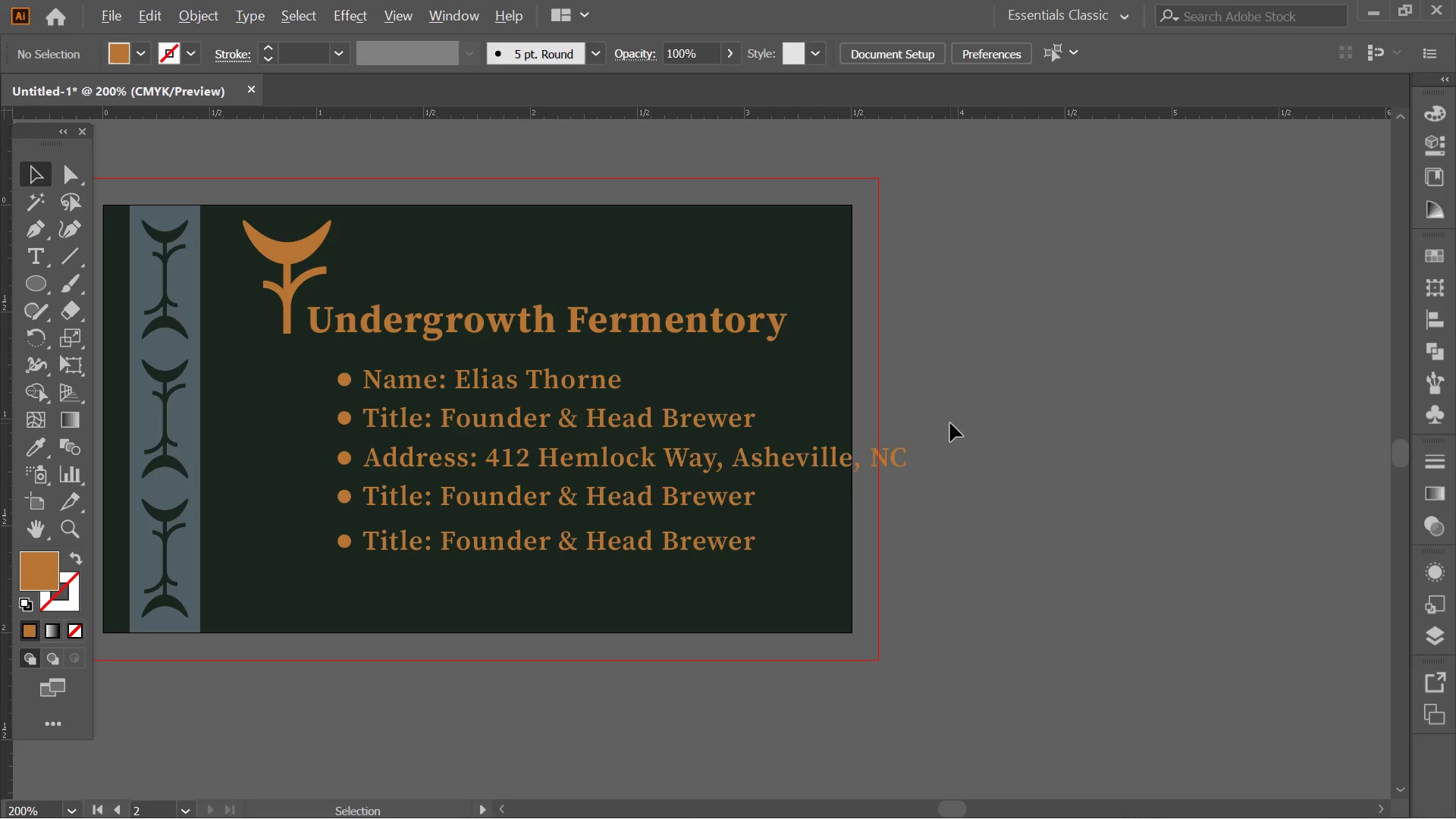 
key(Alt+Tab)